 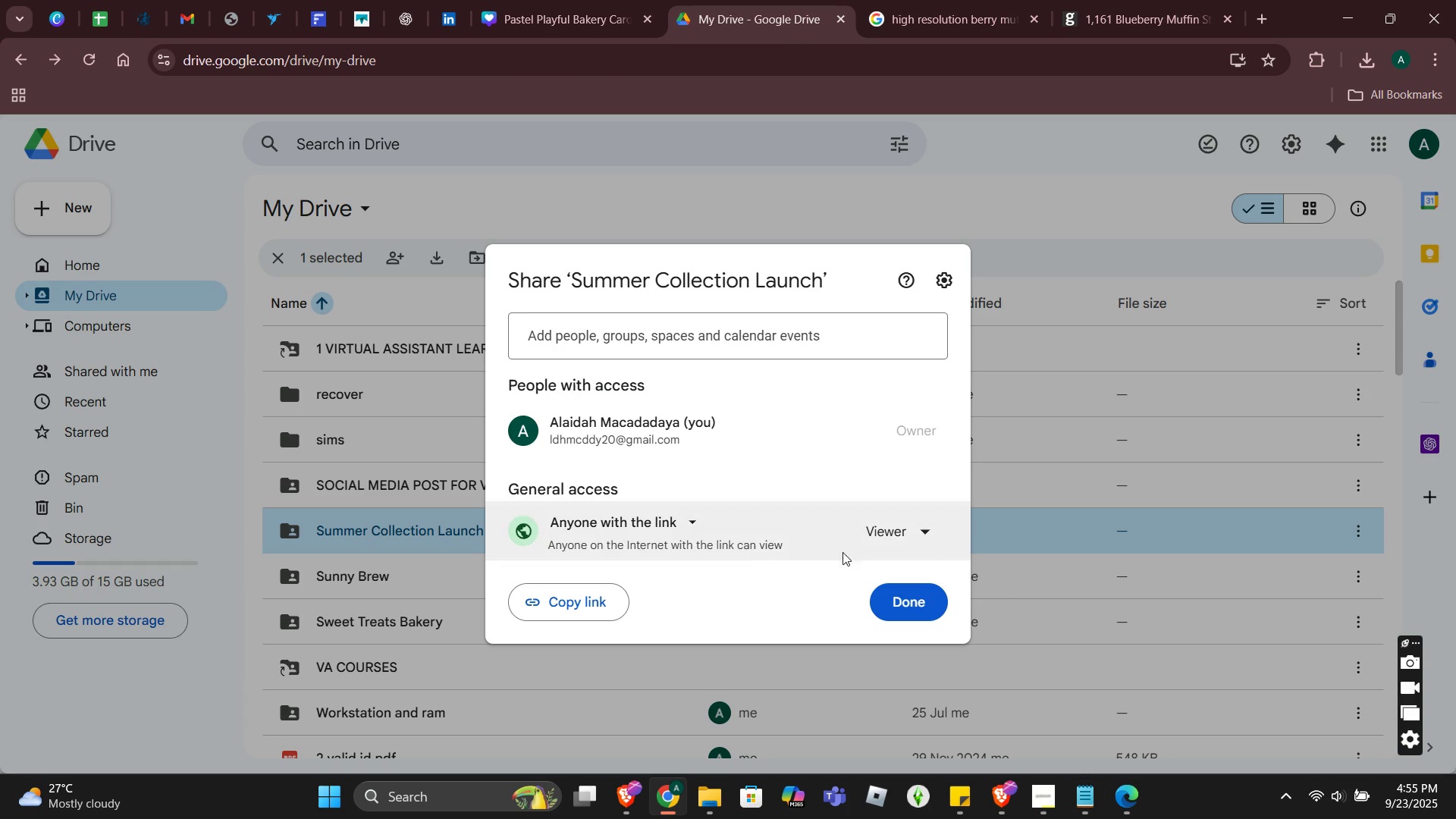 
left_click([908, 595])
 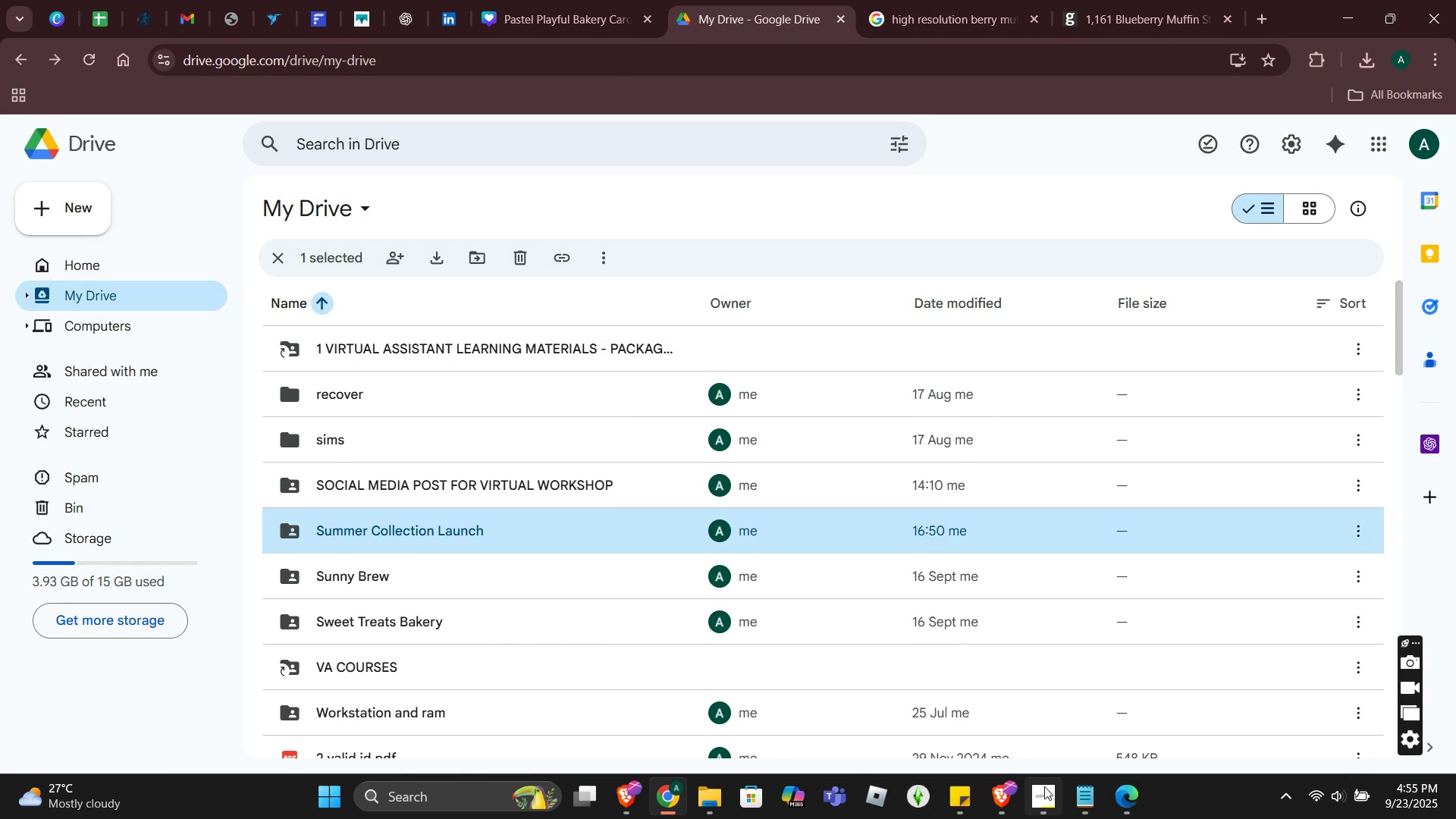 
left_click([494, 0])
 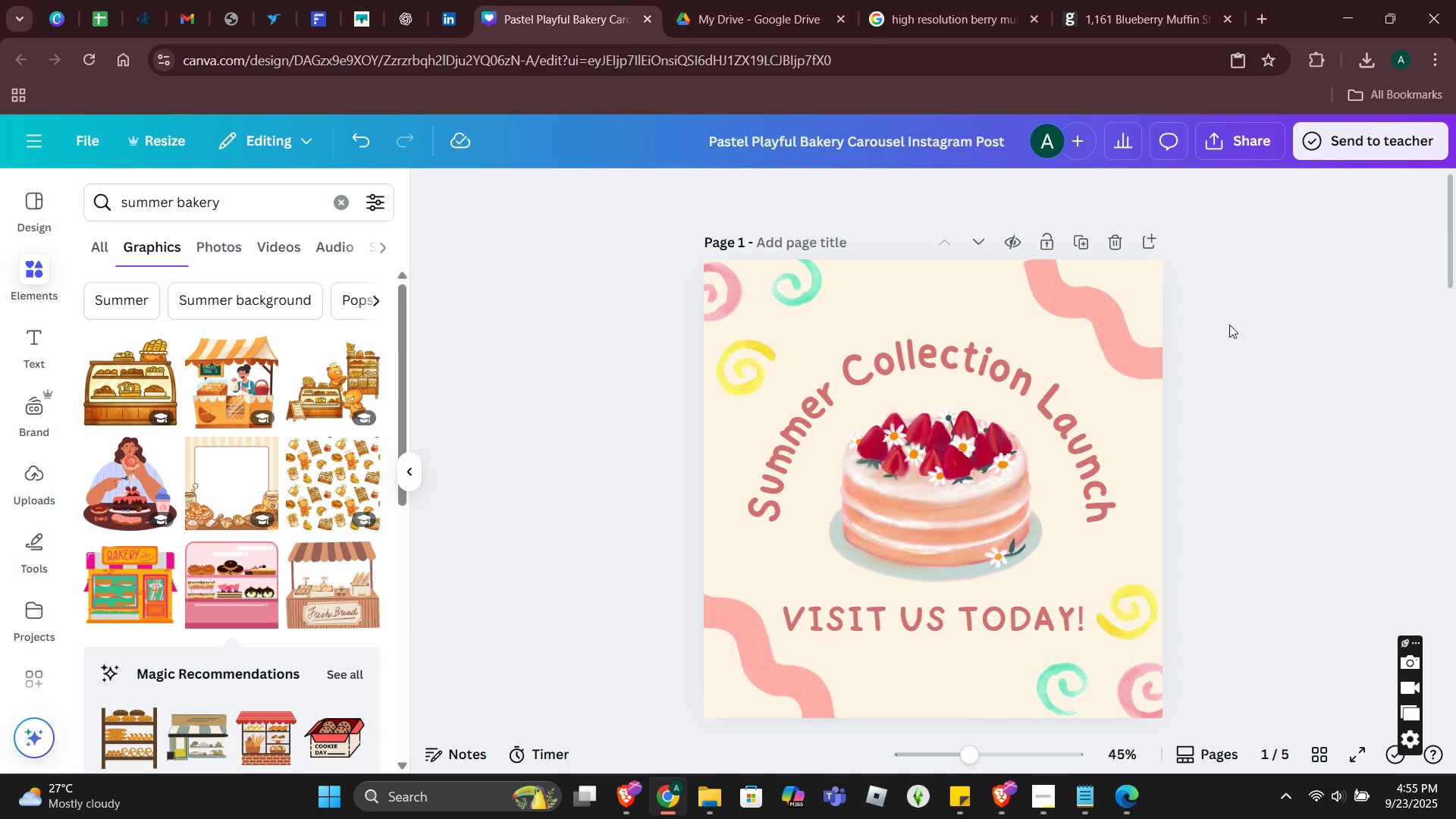 
scroll: coordinate [1235, 507], scroll_direction: down, amount: 3.0
 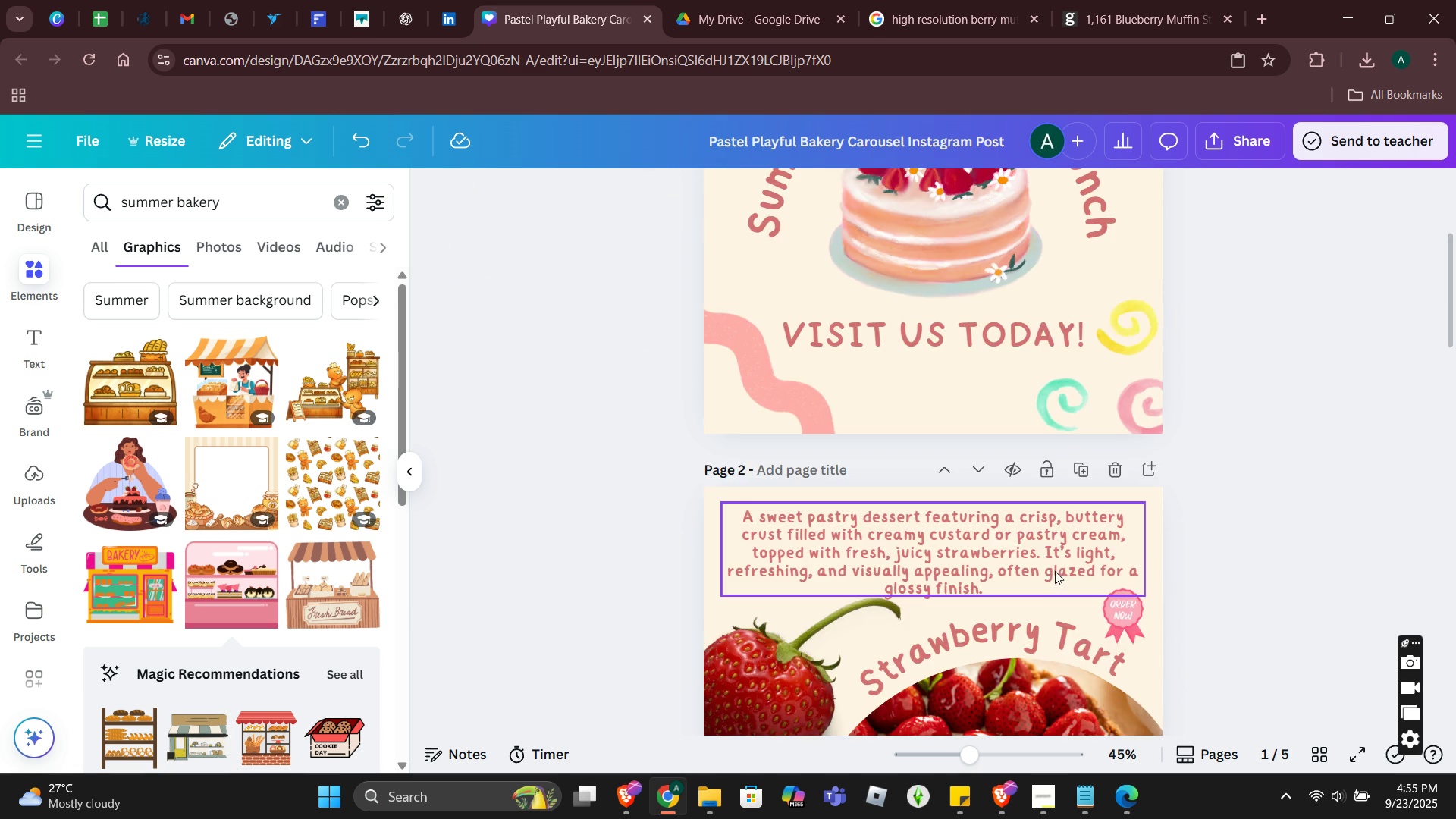 